 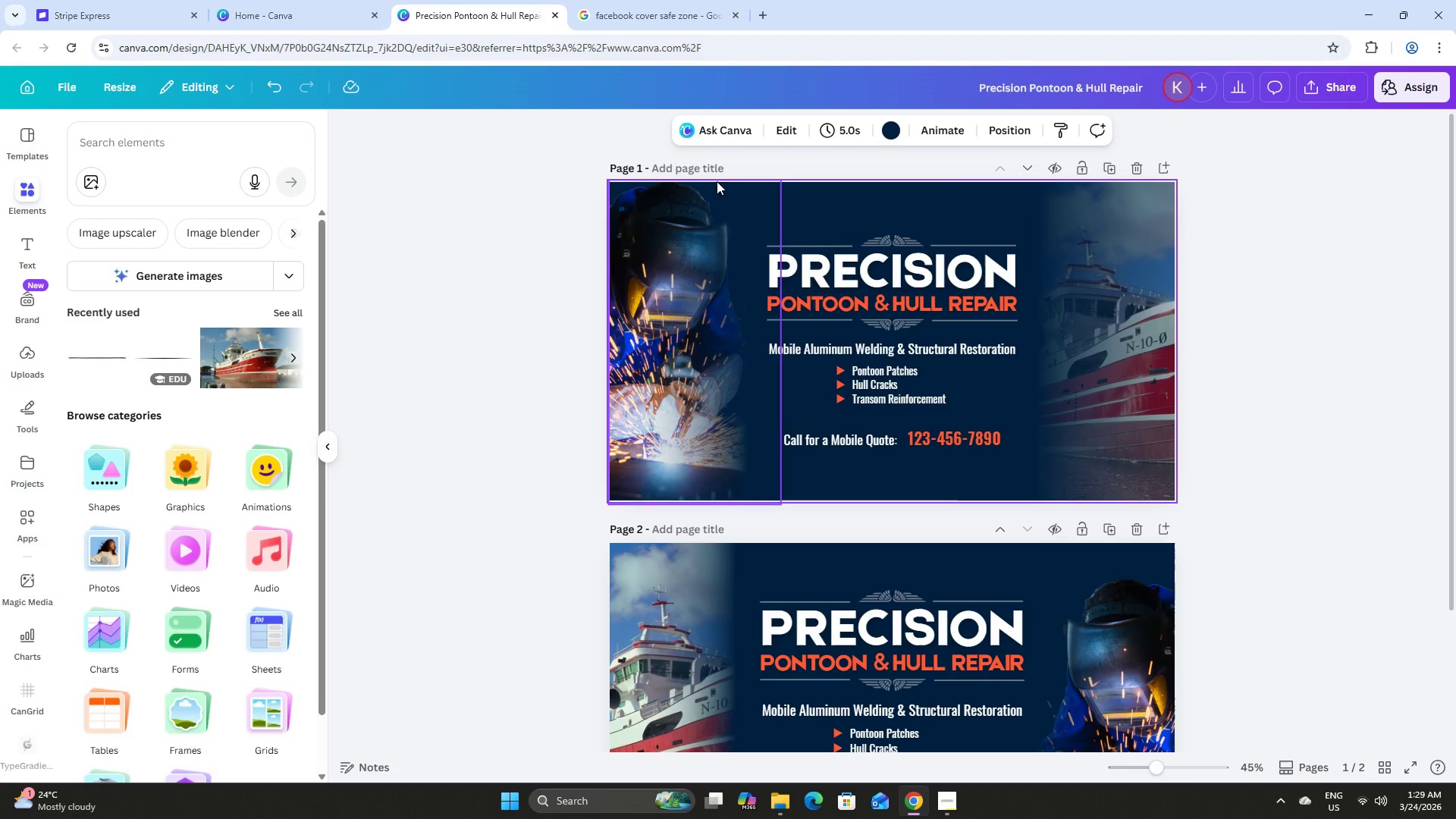 
left_click([718, 168])
 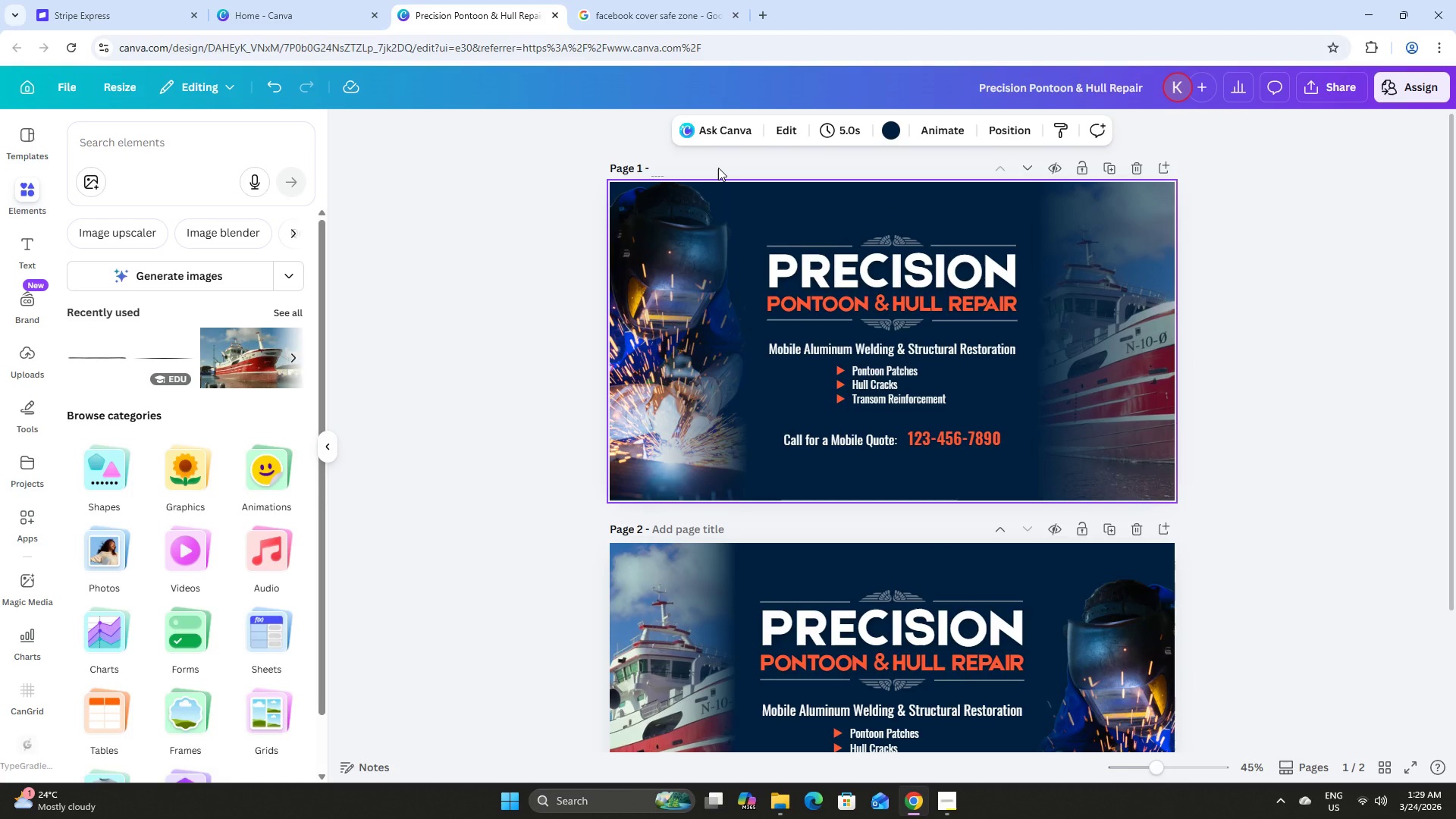 
scroll: coordinate [708, 209], scroll_direction: up, amount: 2.0
 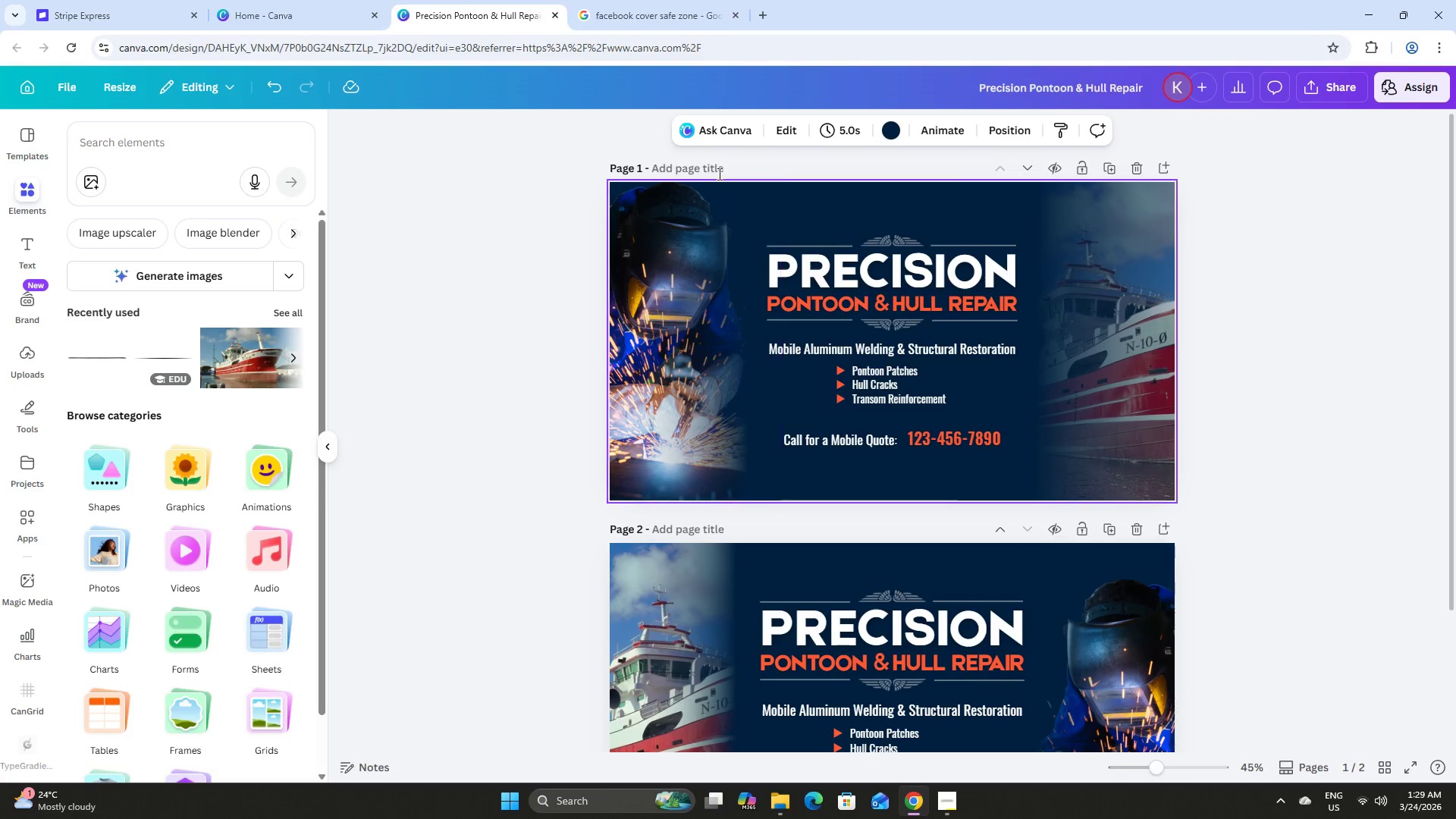 
type(Design No. 1)
 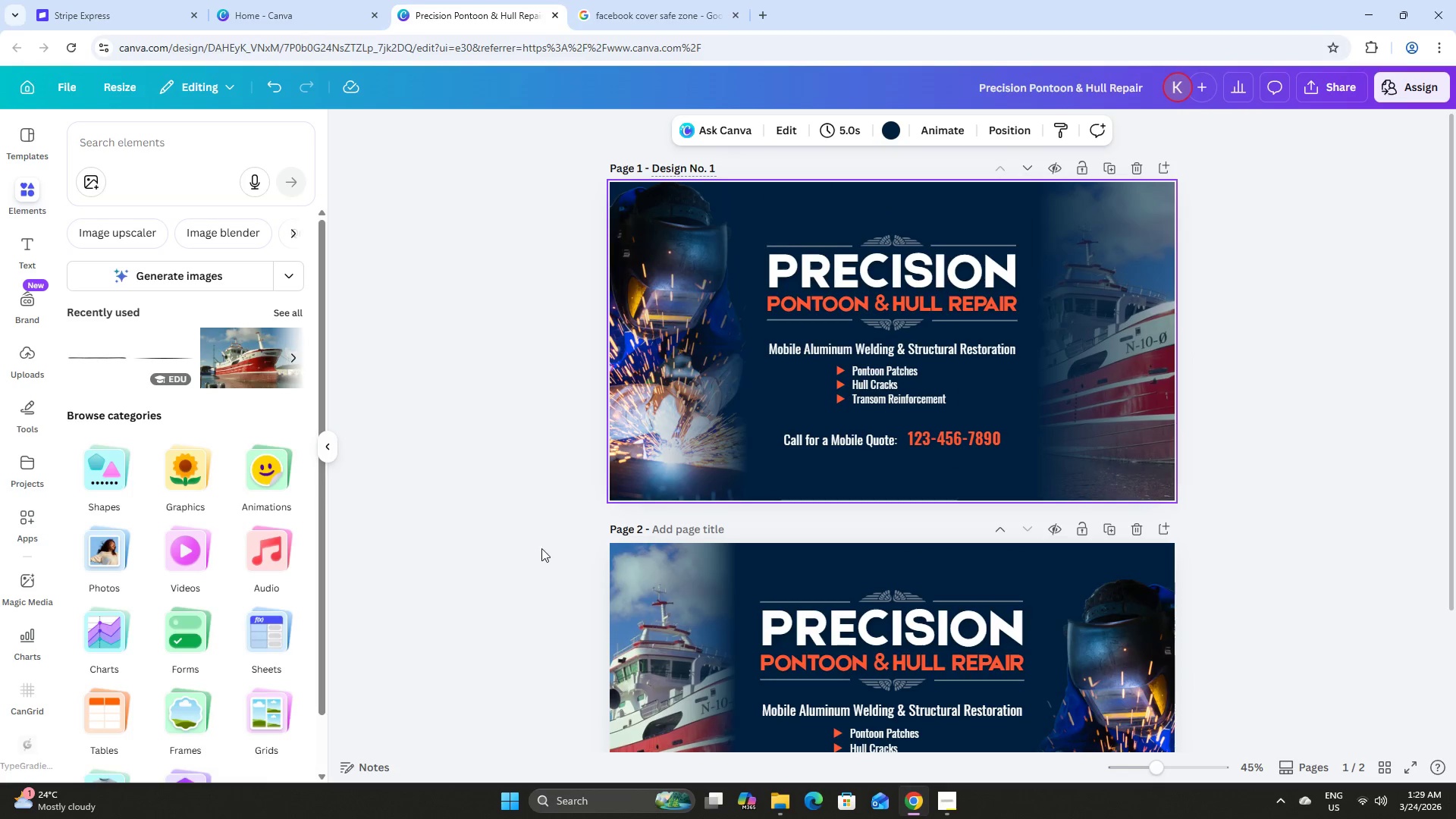 
left_click([720, 522])
 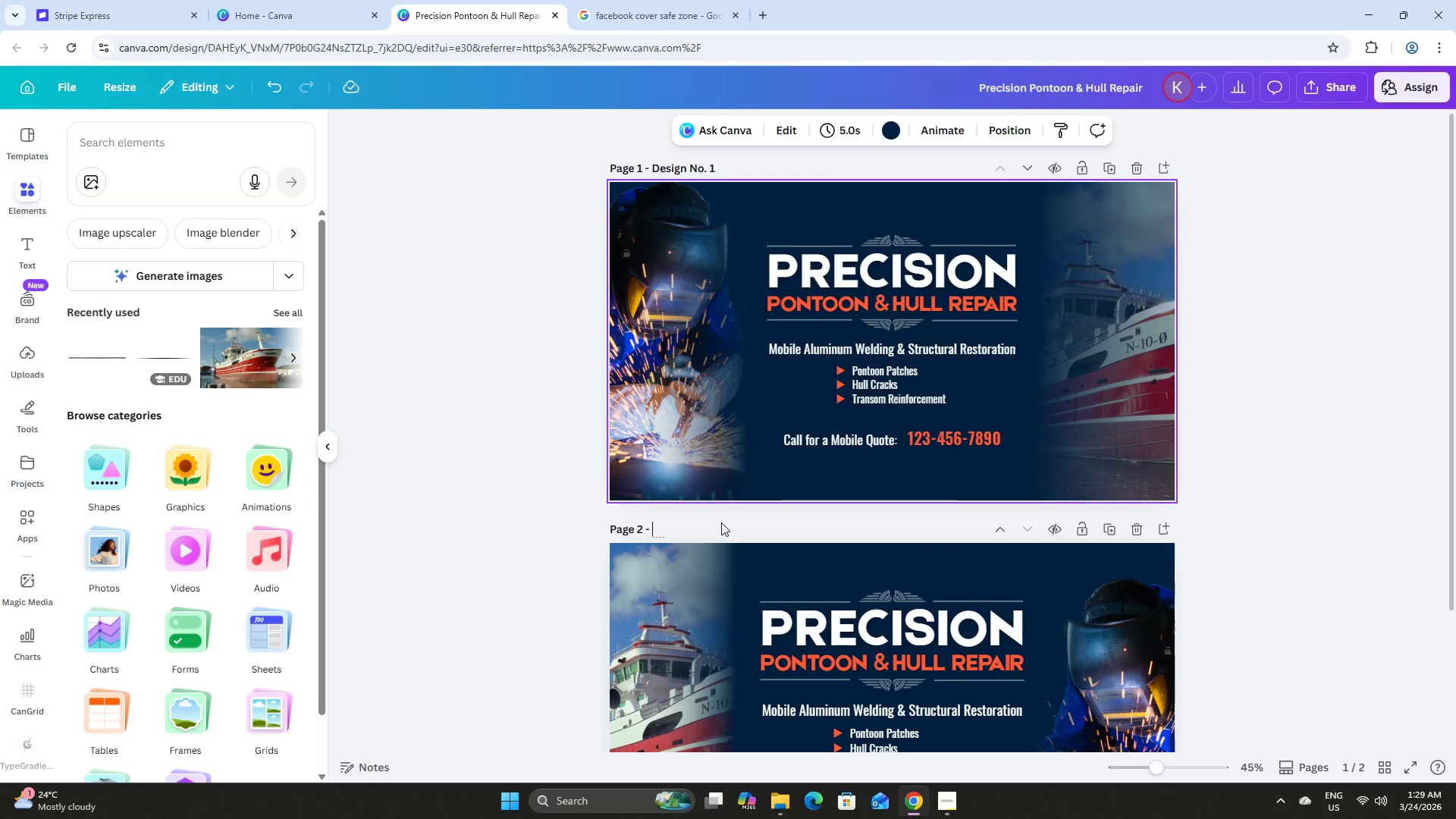 
type(Design No/)
key(Backspace)
type(. 2)
 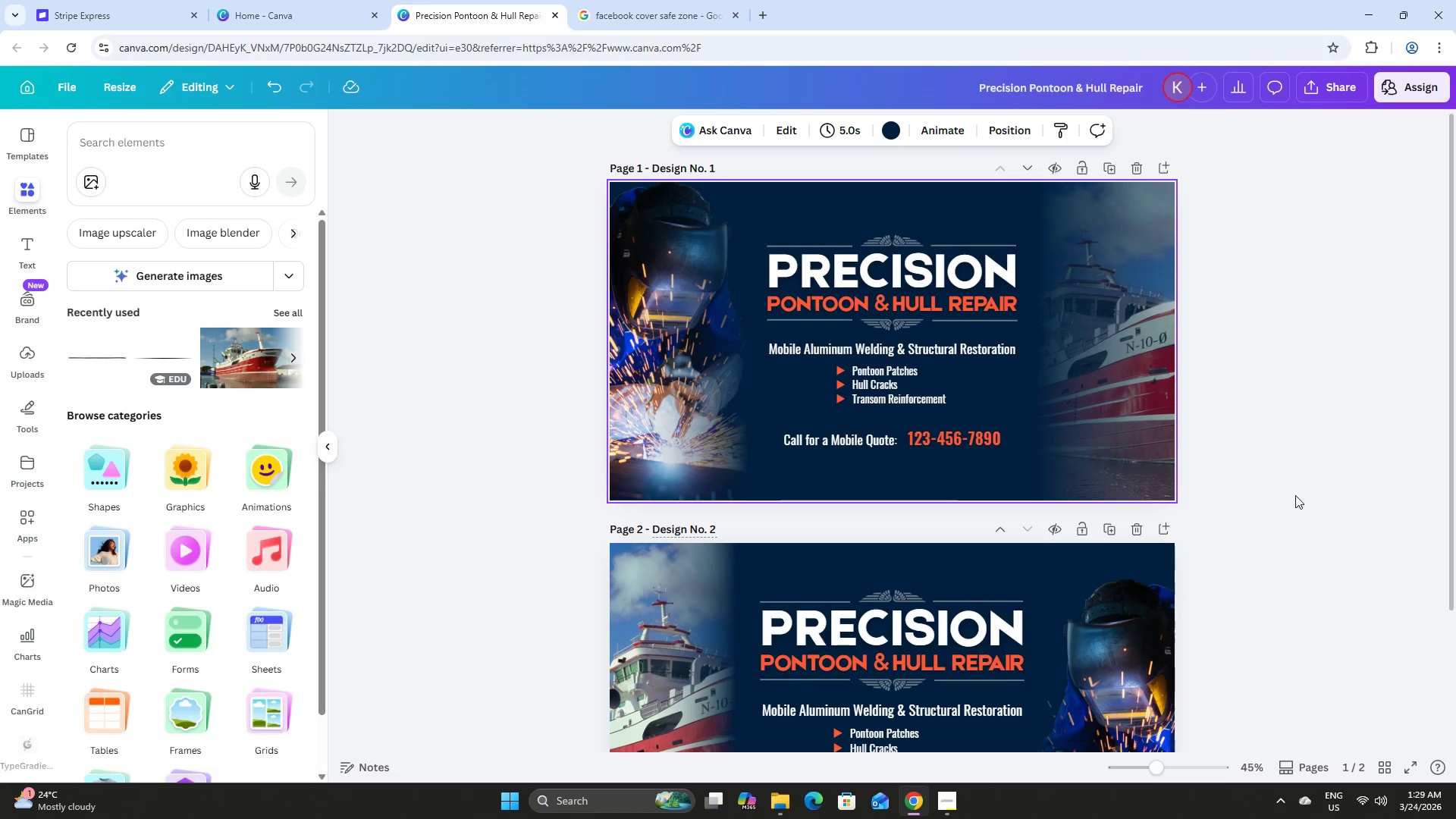 
left_click([1330, 475])
 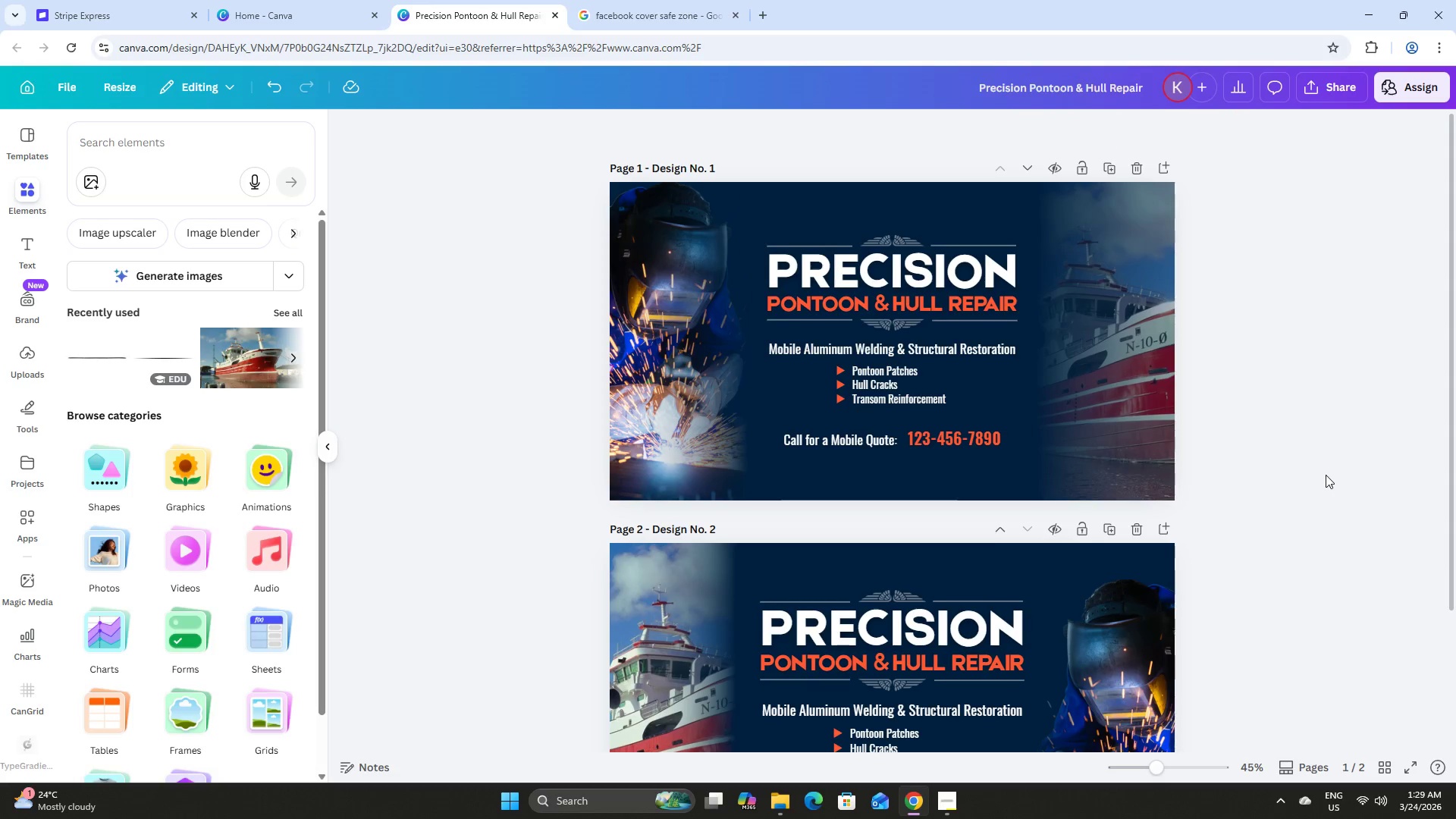 
scroll: coordinate [1326, 475], scroll_direction: down, amount: 3.0
 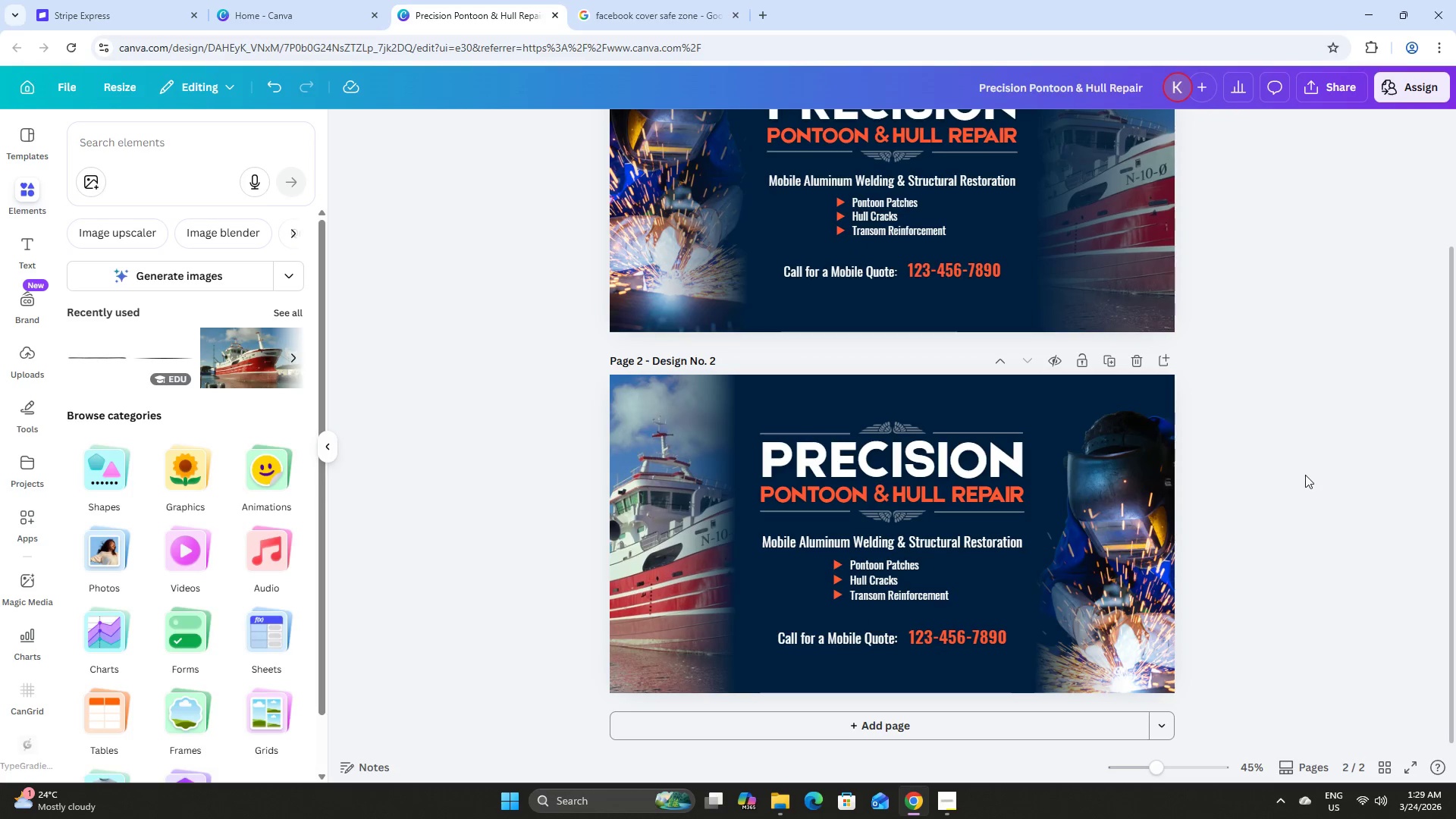 
scroll: coordinate [1302, 473], scroll_direction: up, amount: 2.0
 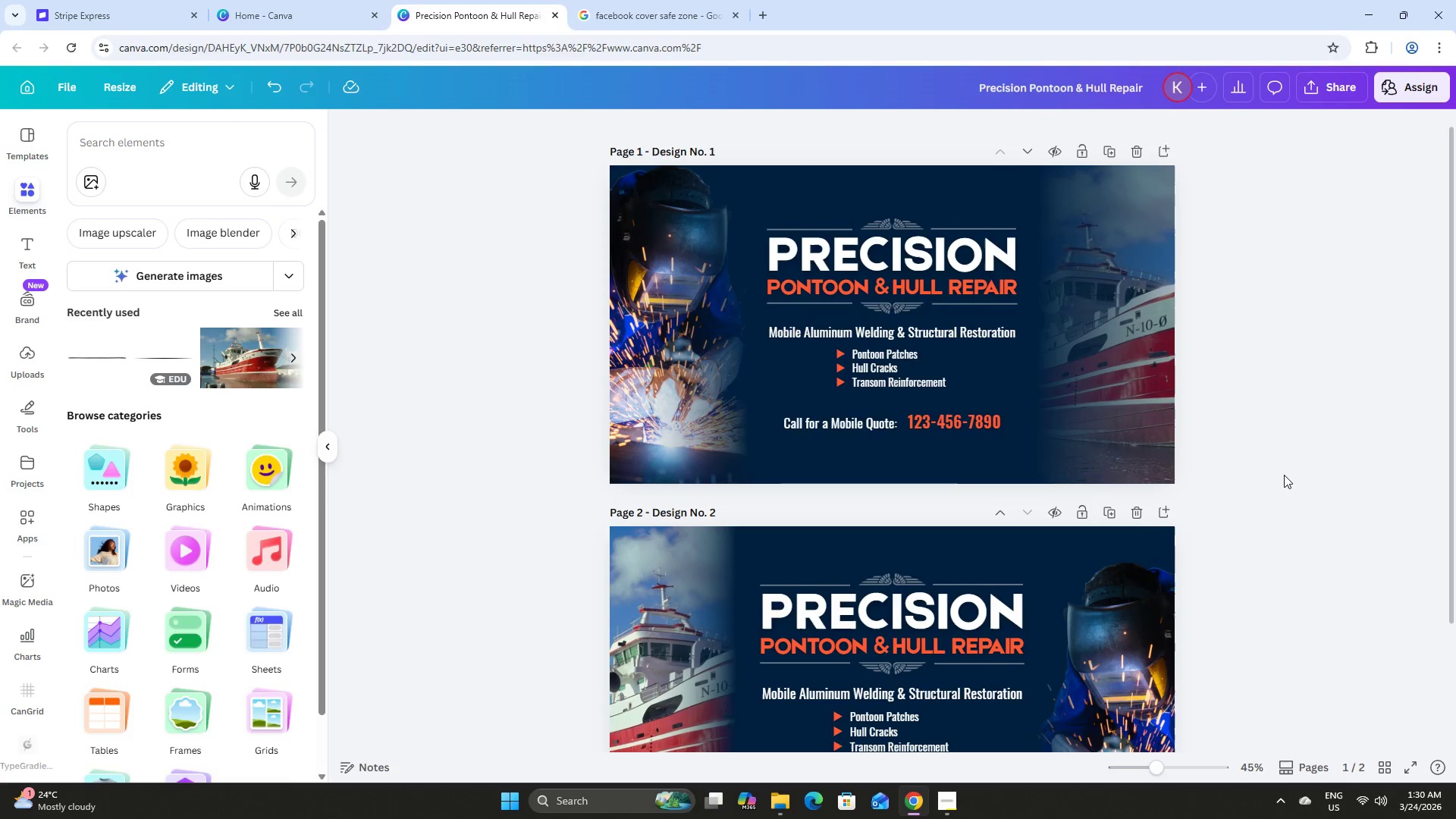 
scroll: coordinate [1285, 463], scroll_direction: down, amount: 1.0
 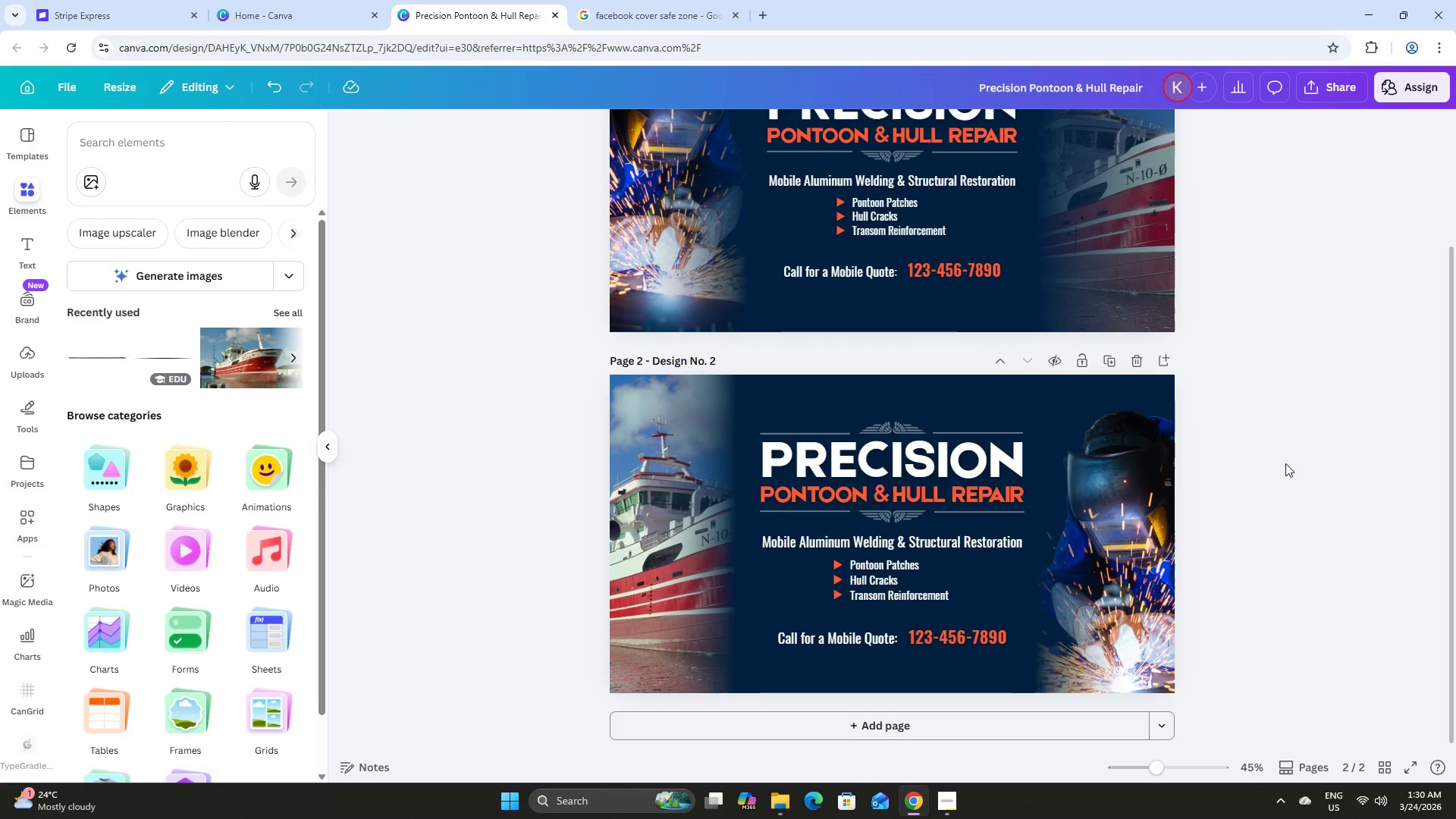 
scroll: coordinate [1290, 463], scroll_direction: up, amount: 21.0
 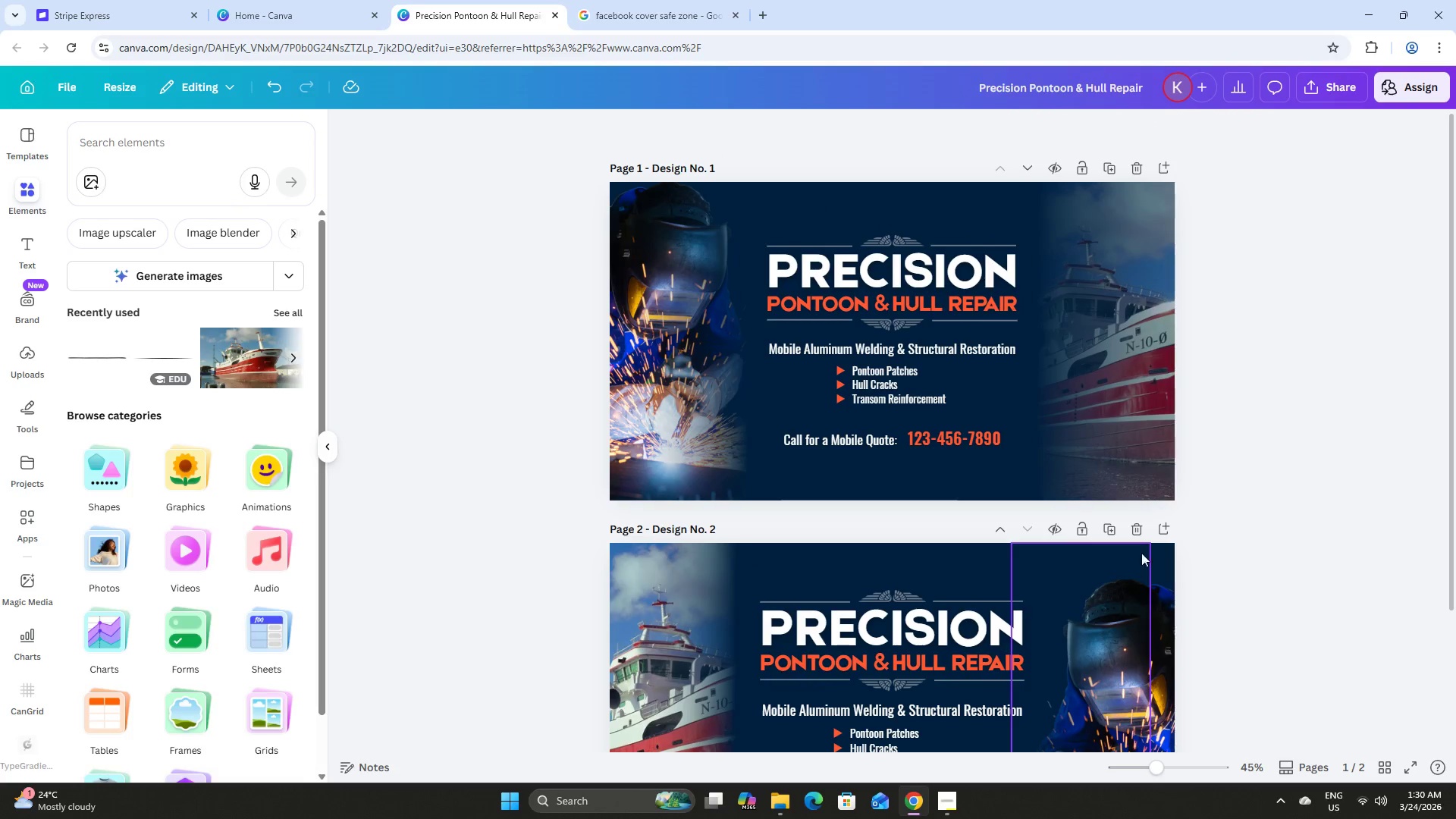 
scroll: coordinate [1166, 541], scroll_direction: down, amount: 8.0
 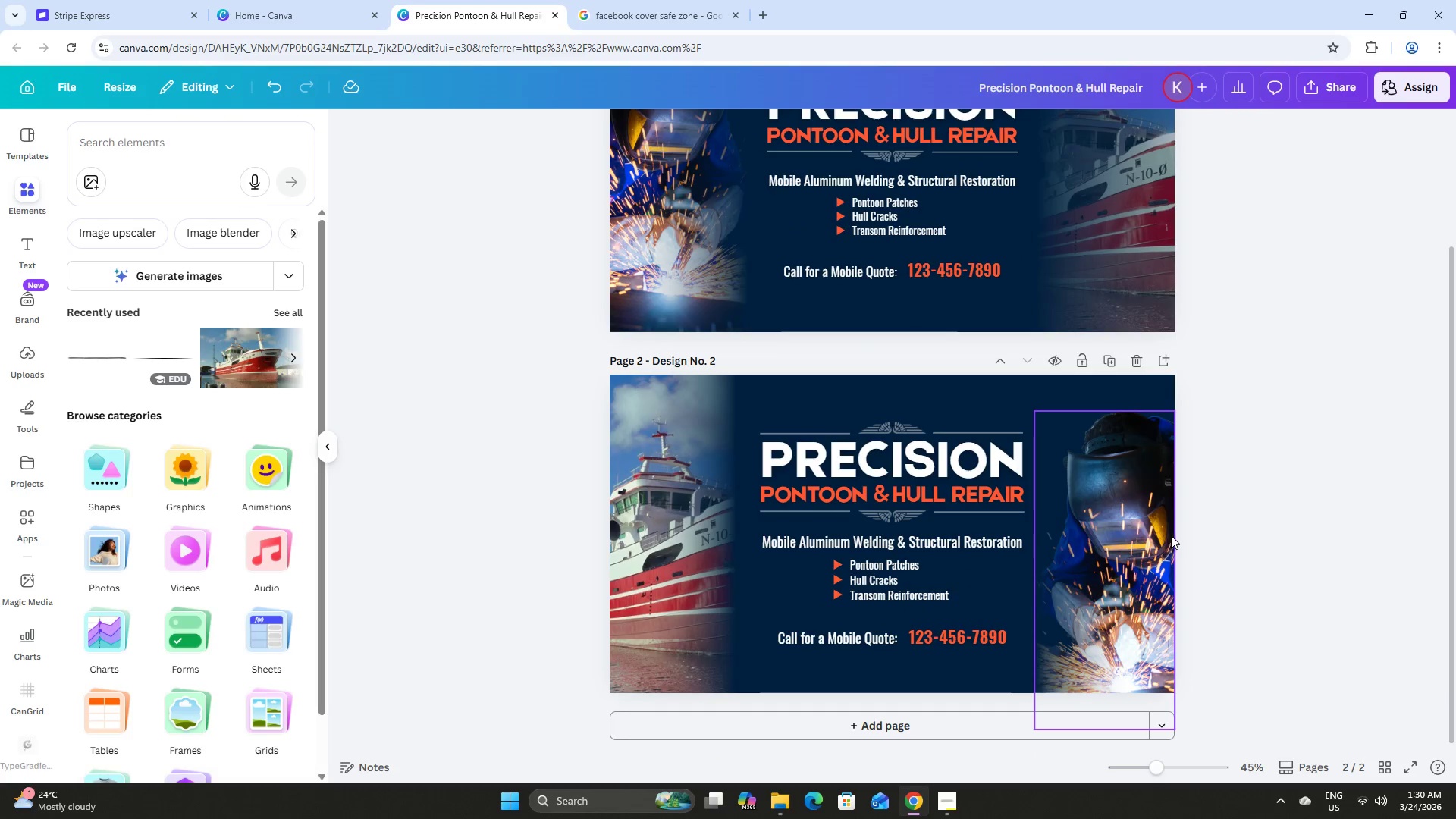 
scroll: coordinate [1176, 535], scroll_direction: up, amount: 9.0
 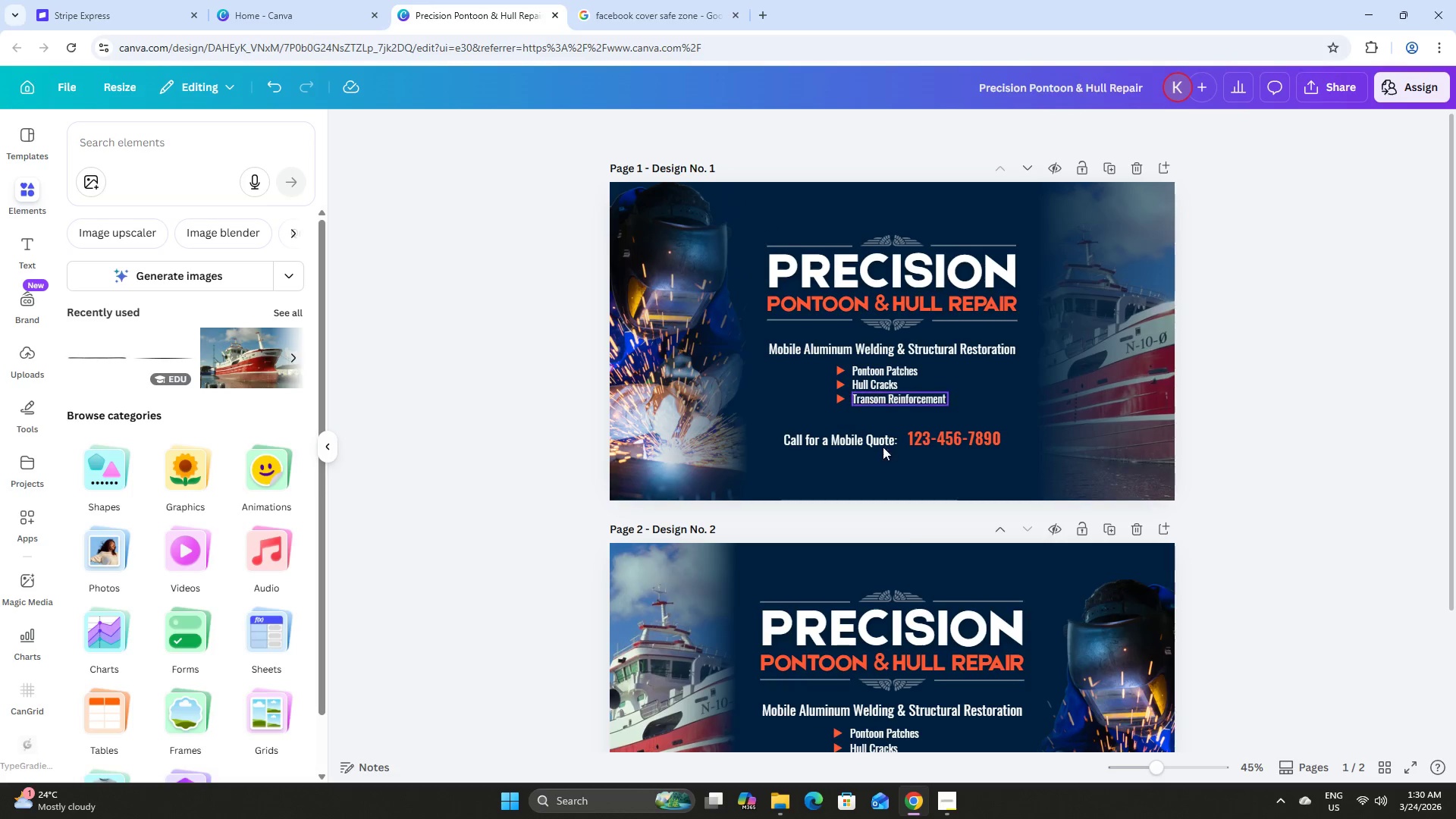 
scroll: coordinate [1056, 658], scroll_direction: down, amount: 3.0
 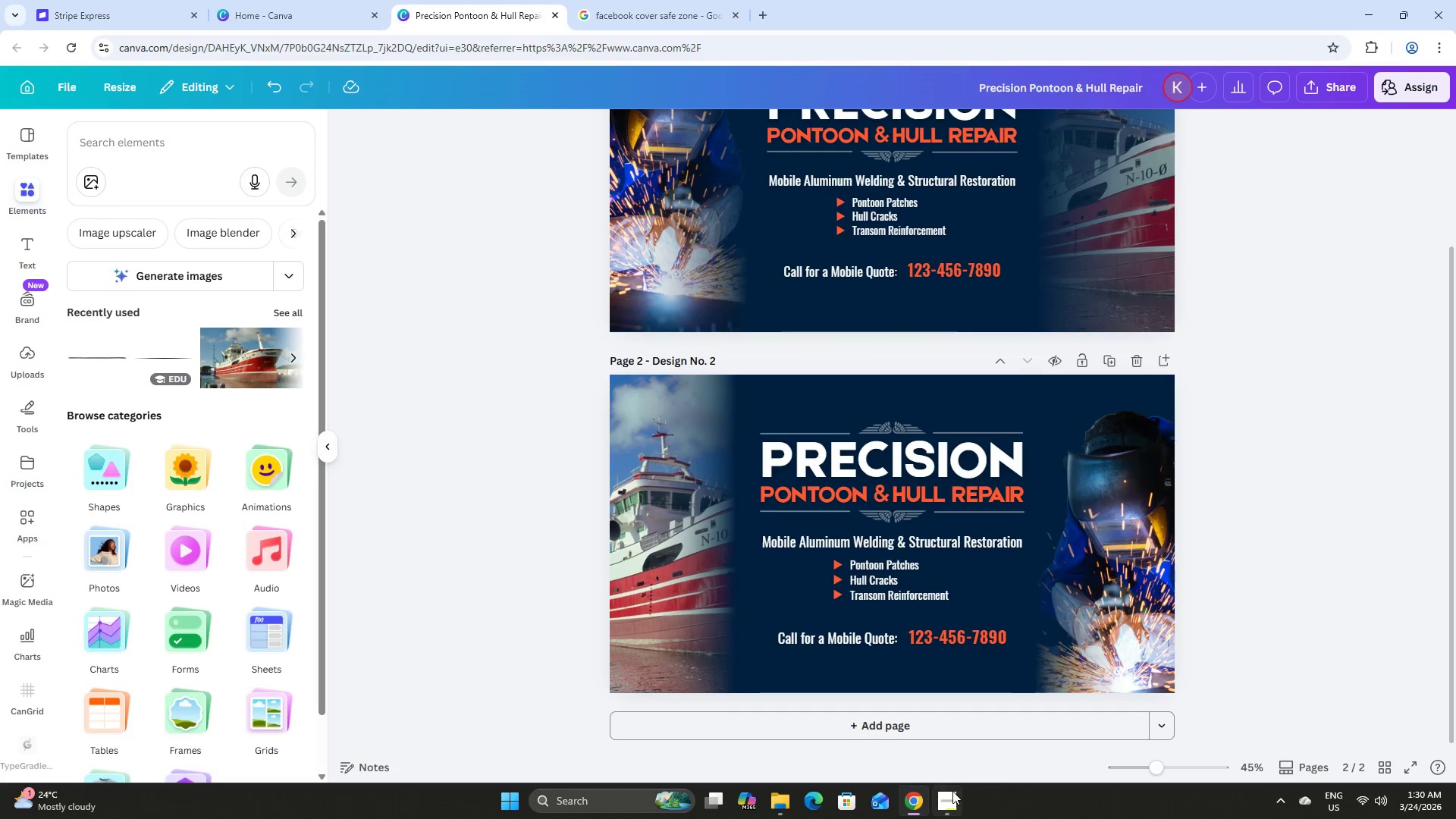 
left_click([952, 791])